 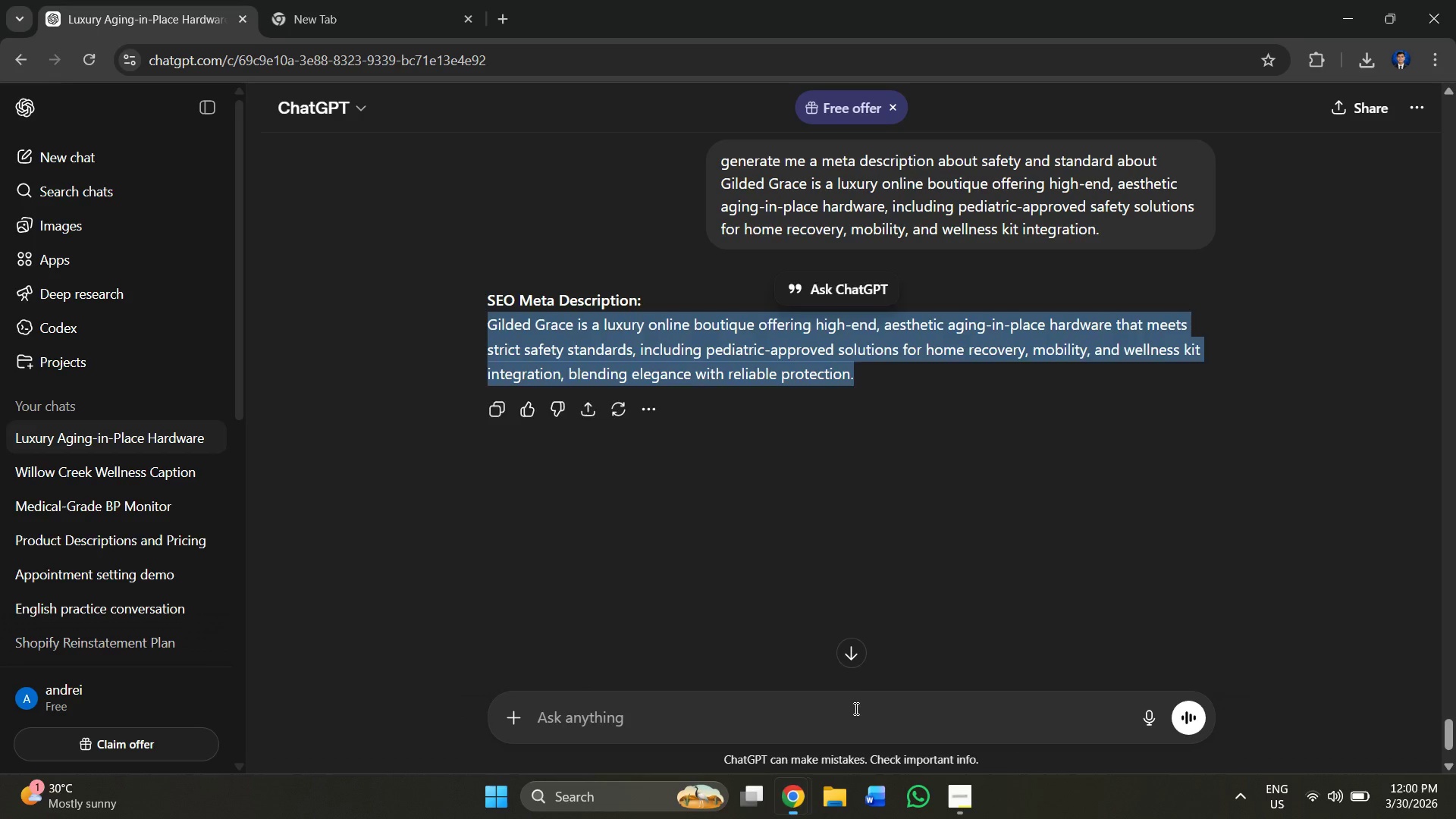 
left_click([736, 718])
 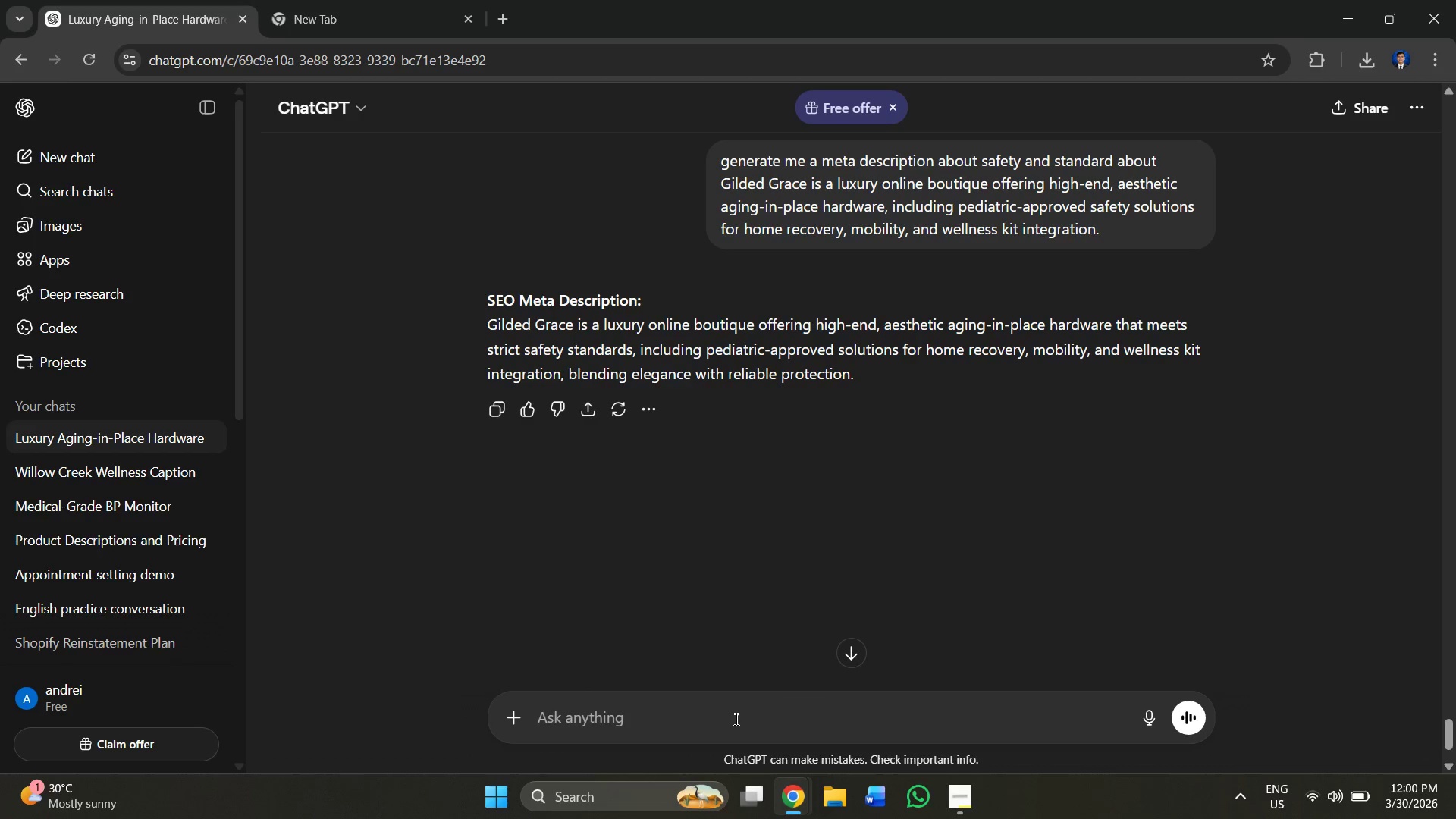 
type(generate me a safety and standard proceudre )
key(Backspace)
key(Backspace)
key(Backspace)
key(Backspace)
key(Backspace)
type(dure during )
key(Backspace)
key(Backspace)
key(Backspace)
key(Backspace)
key(Backspace)
key(Backspace)
key(Backspace)
type(manuan )
key(Backspace)
key(Backspace)
type(l regarding on s)
key(Backspace)
type(i)
key(Backspace)
type(using )
key(Backspace)
type(, installing, and )
key(Backspace)
key(Backspace)
key(Backspace)
key(Backspace)
 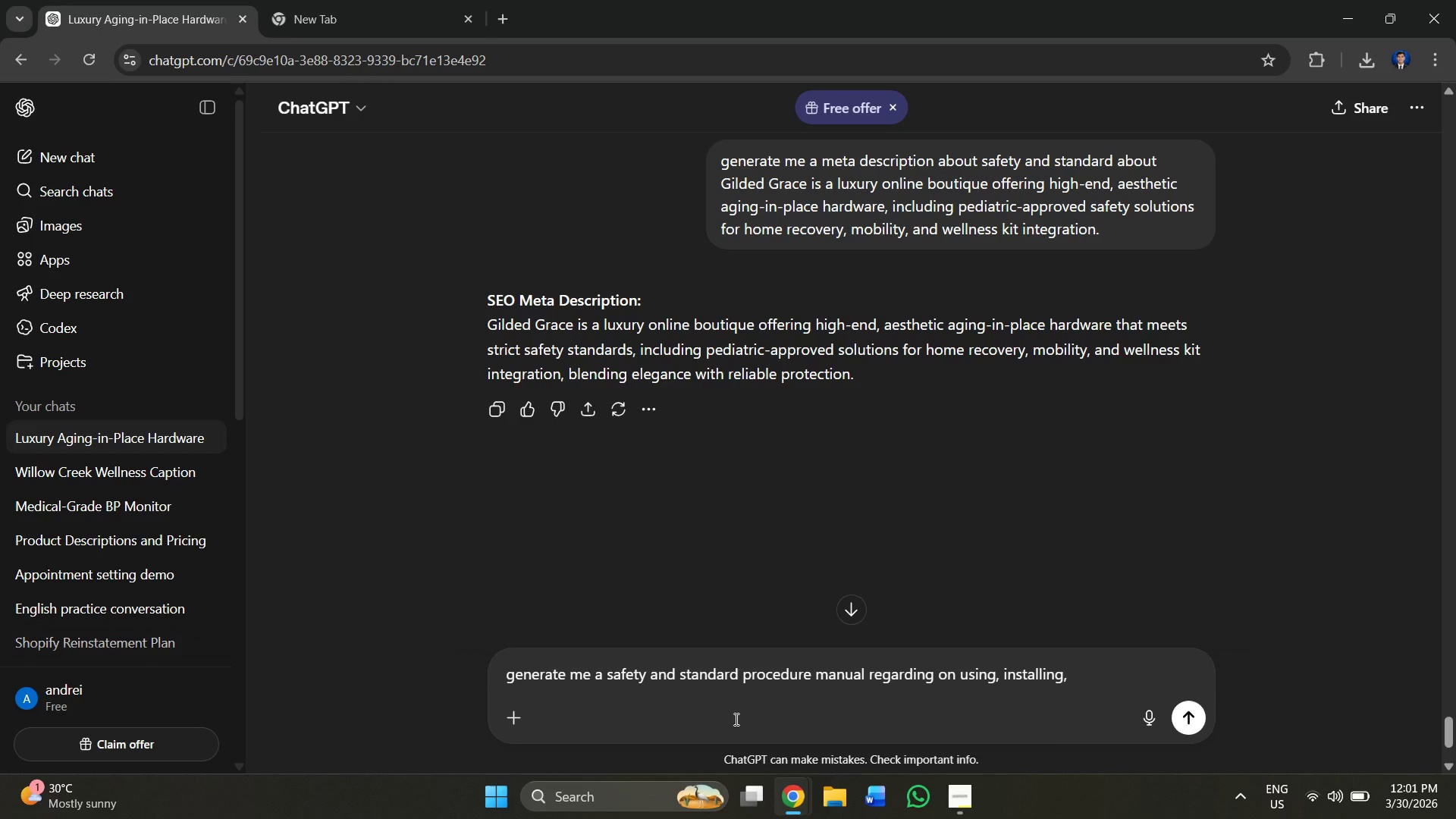 
wait(6.59)
 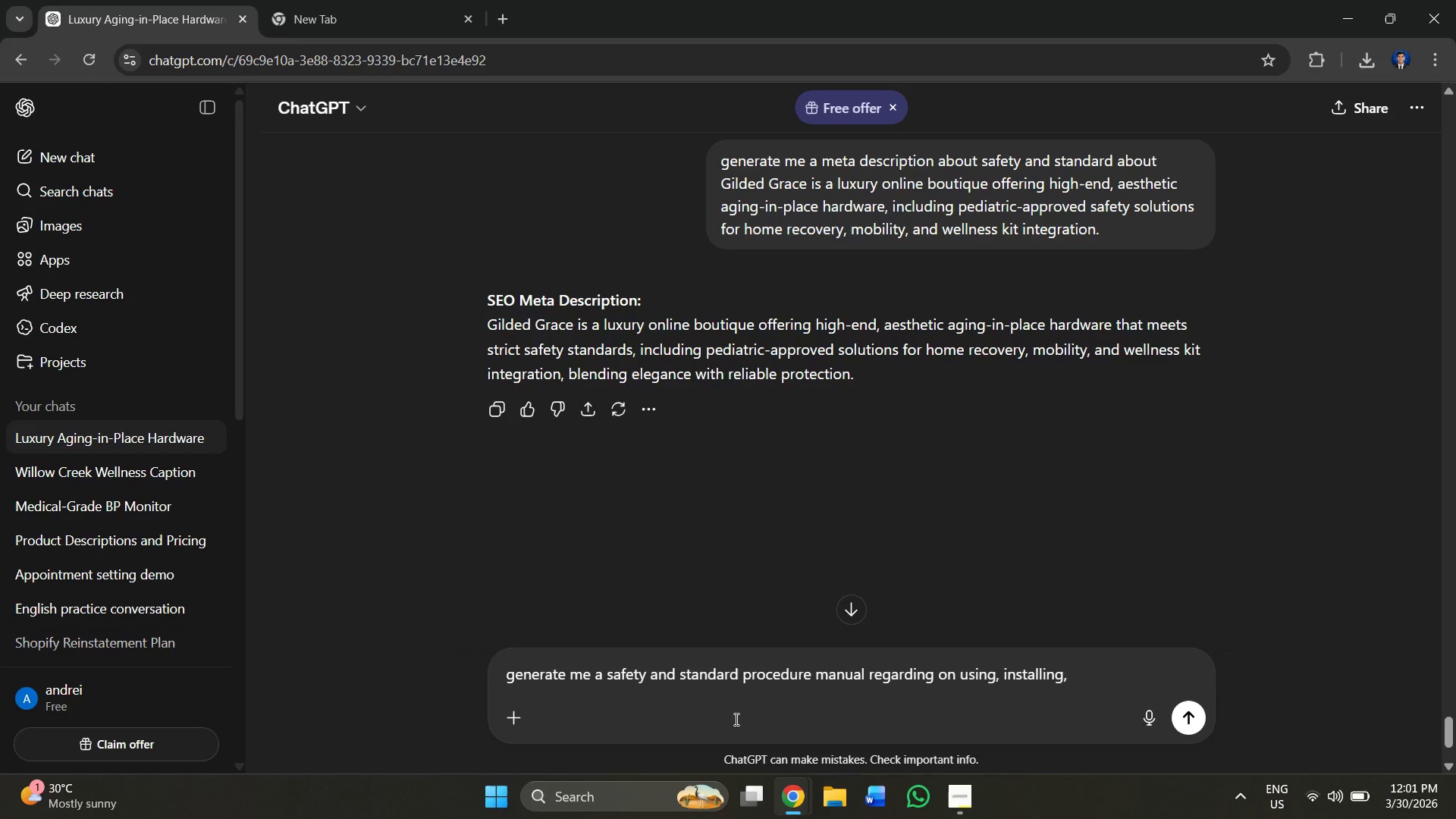 
type(and )
key(Backspace)
key(Backspace)
key(Backspace)
key(Backspace)
type(and ore)
key(Backspace)
type(dering the products in Gilded grace)
 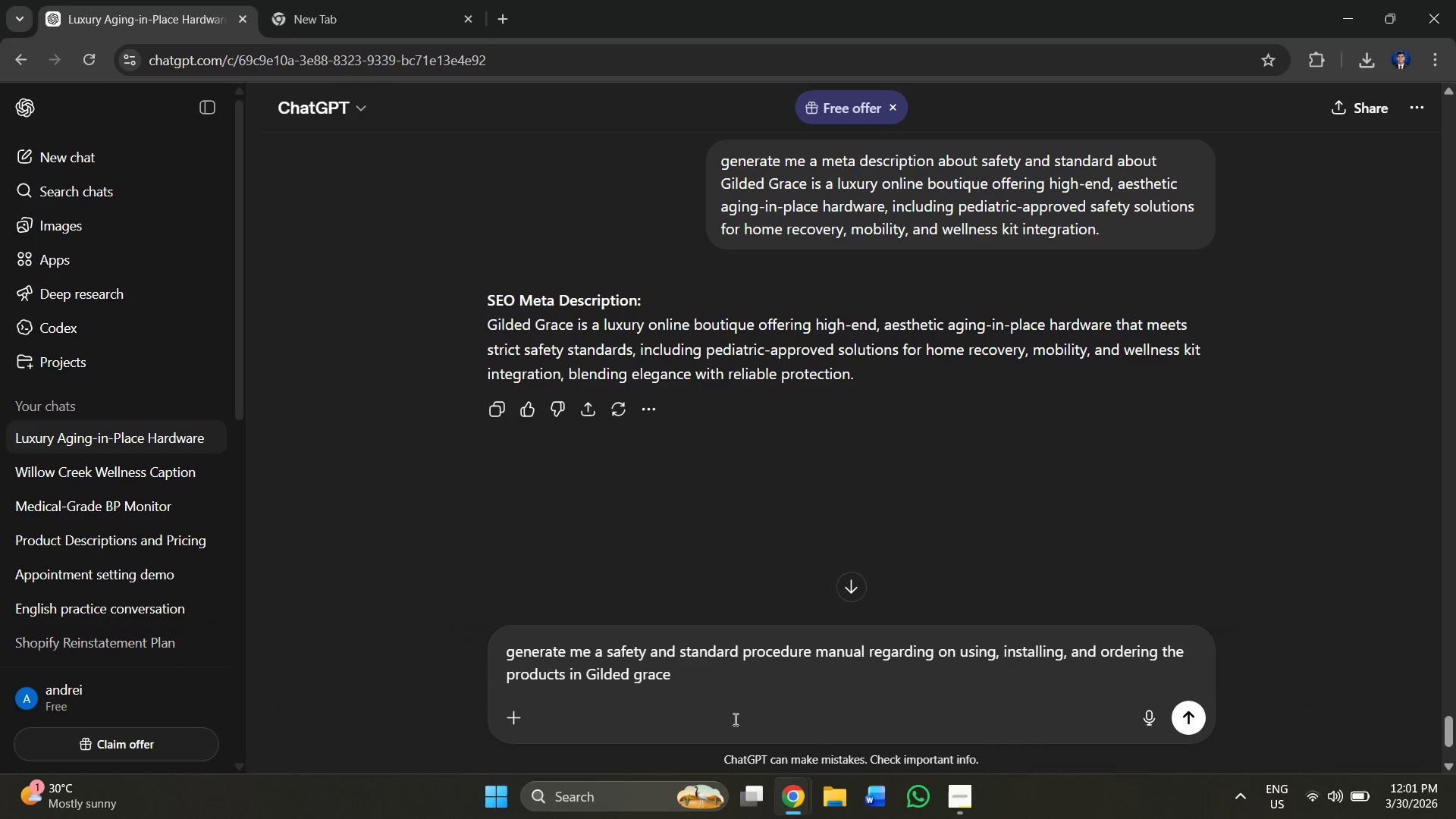 
left_click([1191, 720])
 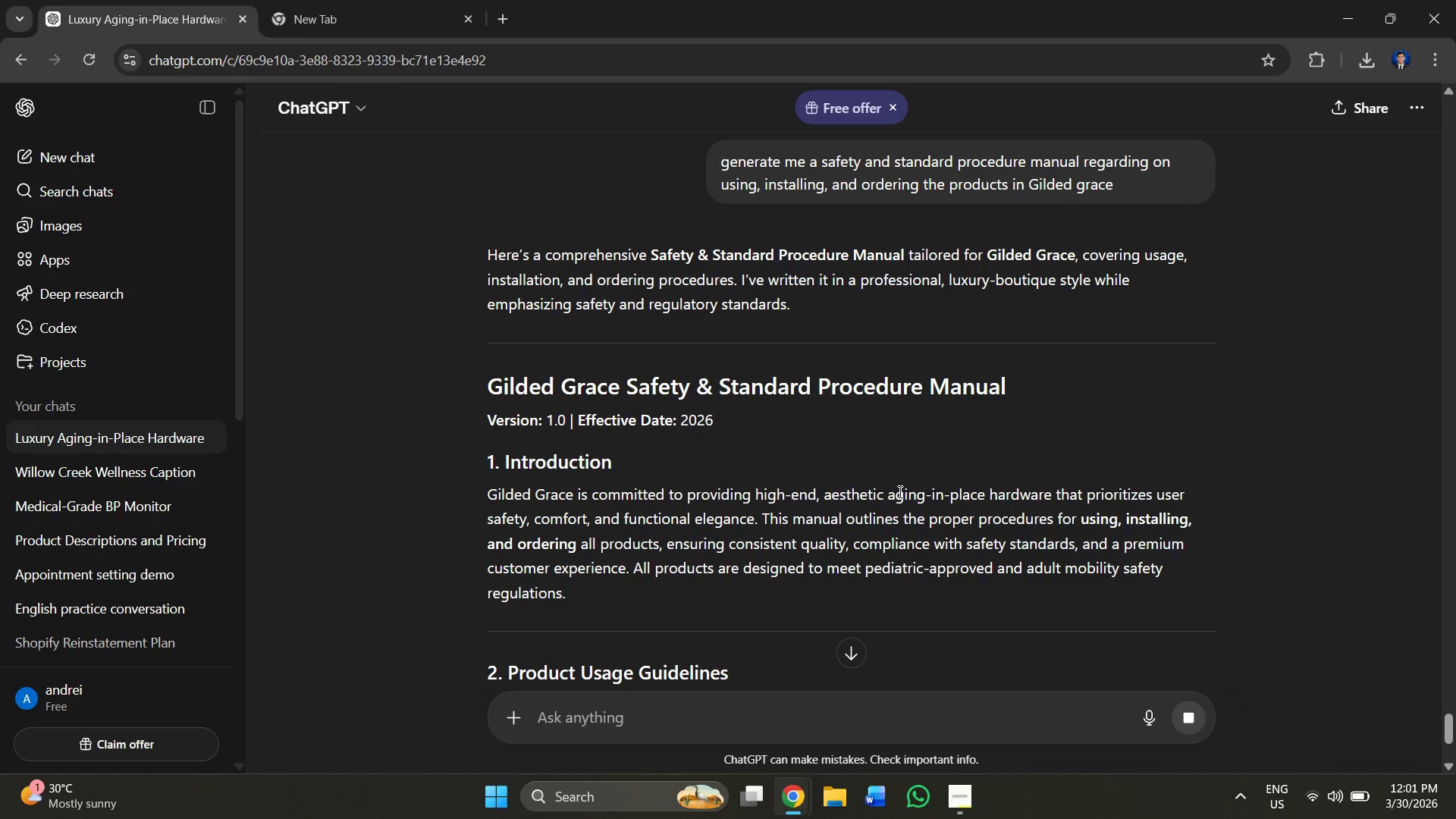 
scroll: coordinate [595, 413], scroll_direction: down, amount: 3.0
 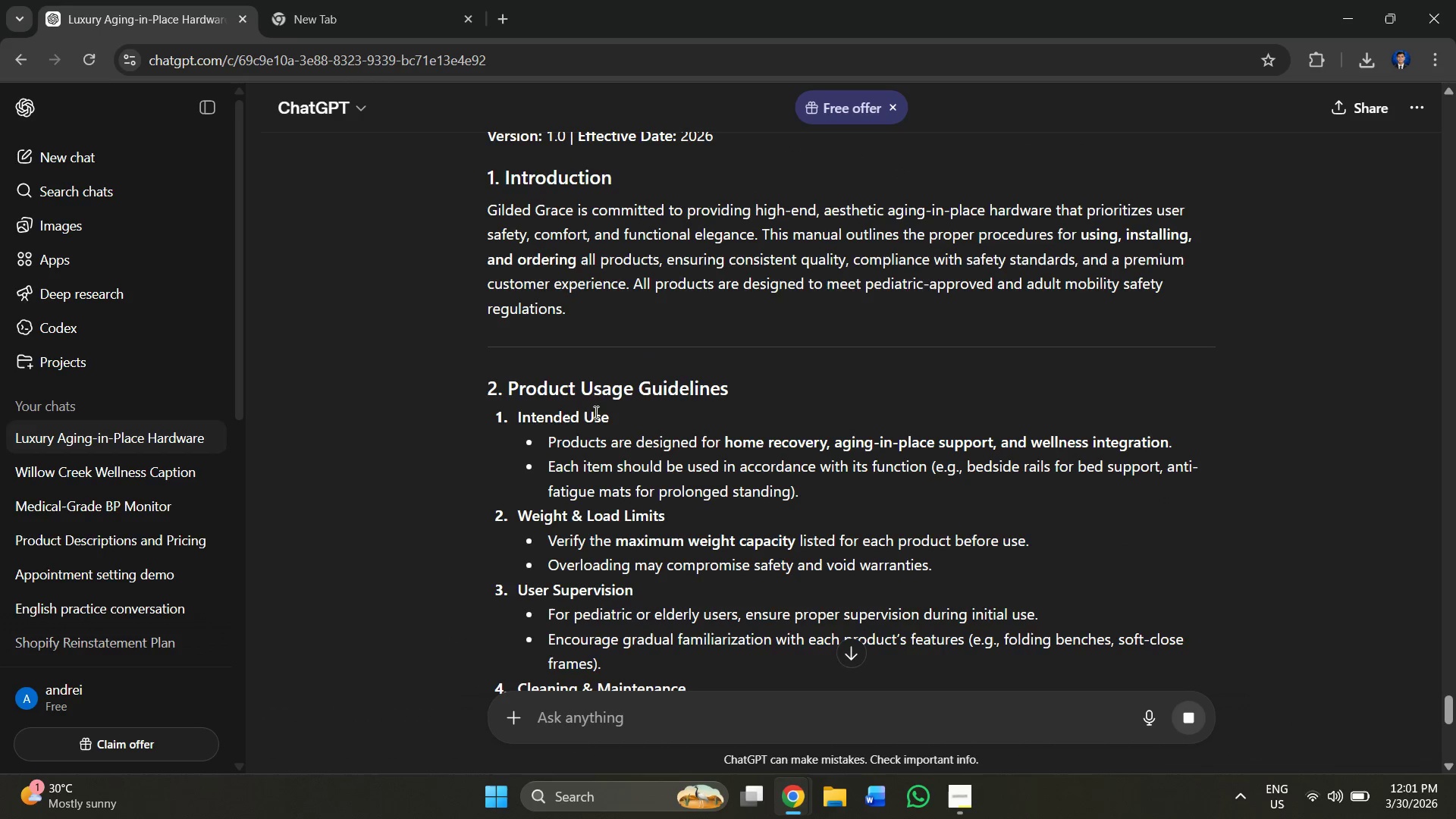 
scroll: coordinate [589, 412], scroll_direction: up, amount: 3.0
 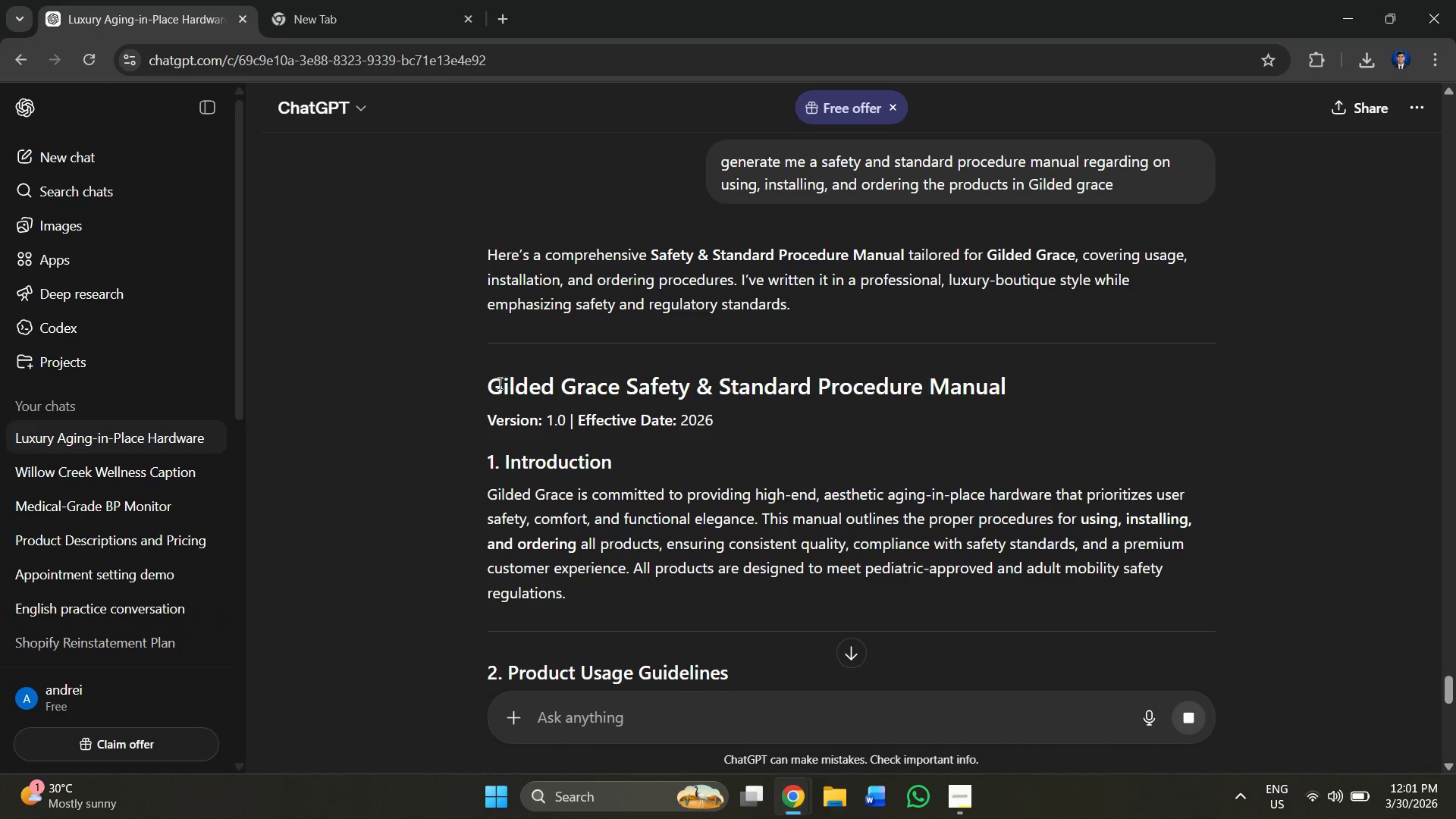 
left_click_drag(start_coordinate=[480, 376], to_coordinate=[928, 359])
 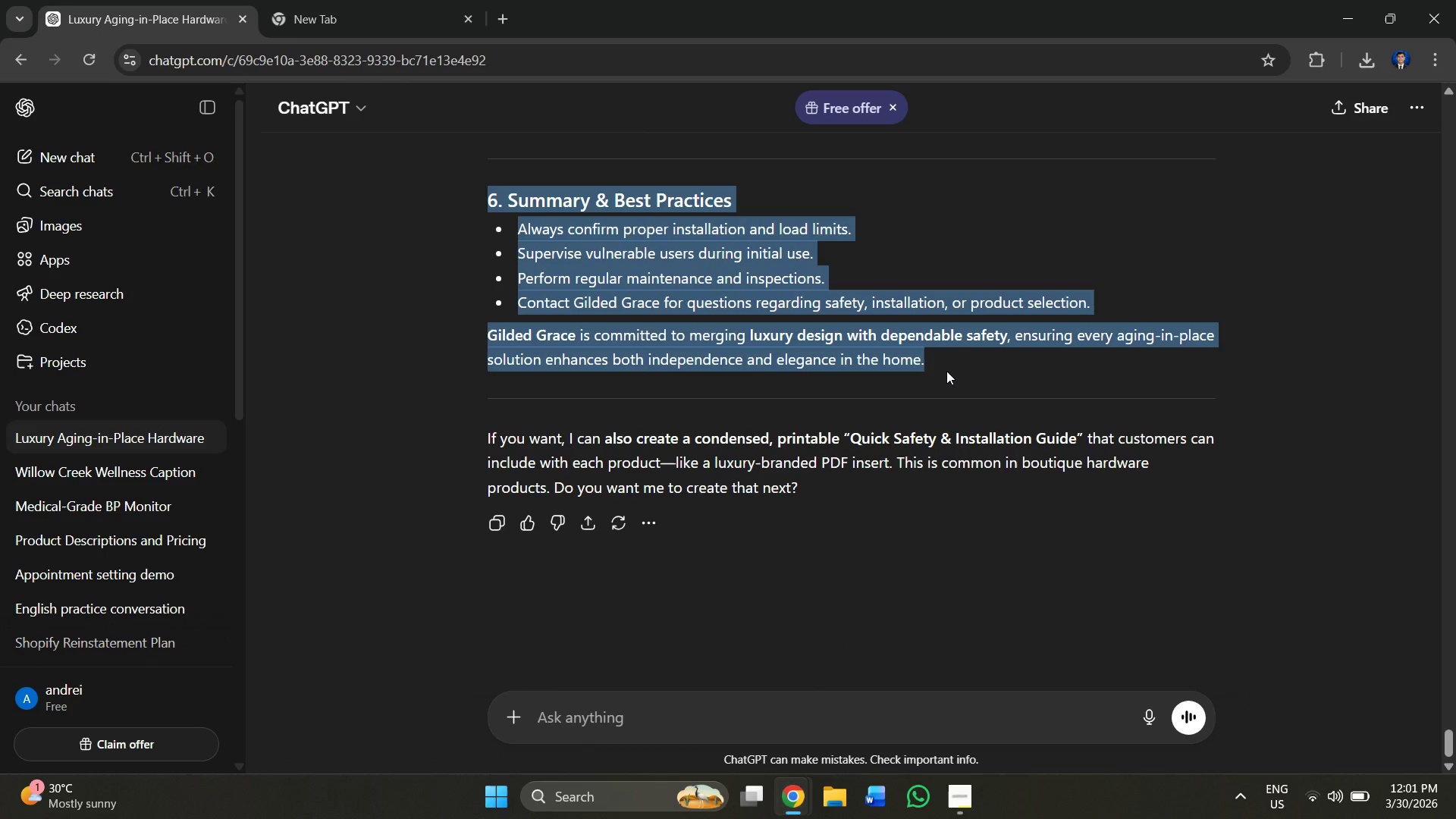 
scroll: coordinate [774, 512], scroll_direction: down, amount: 22.0
 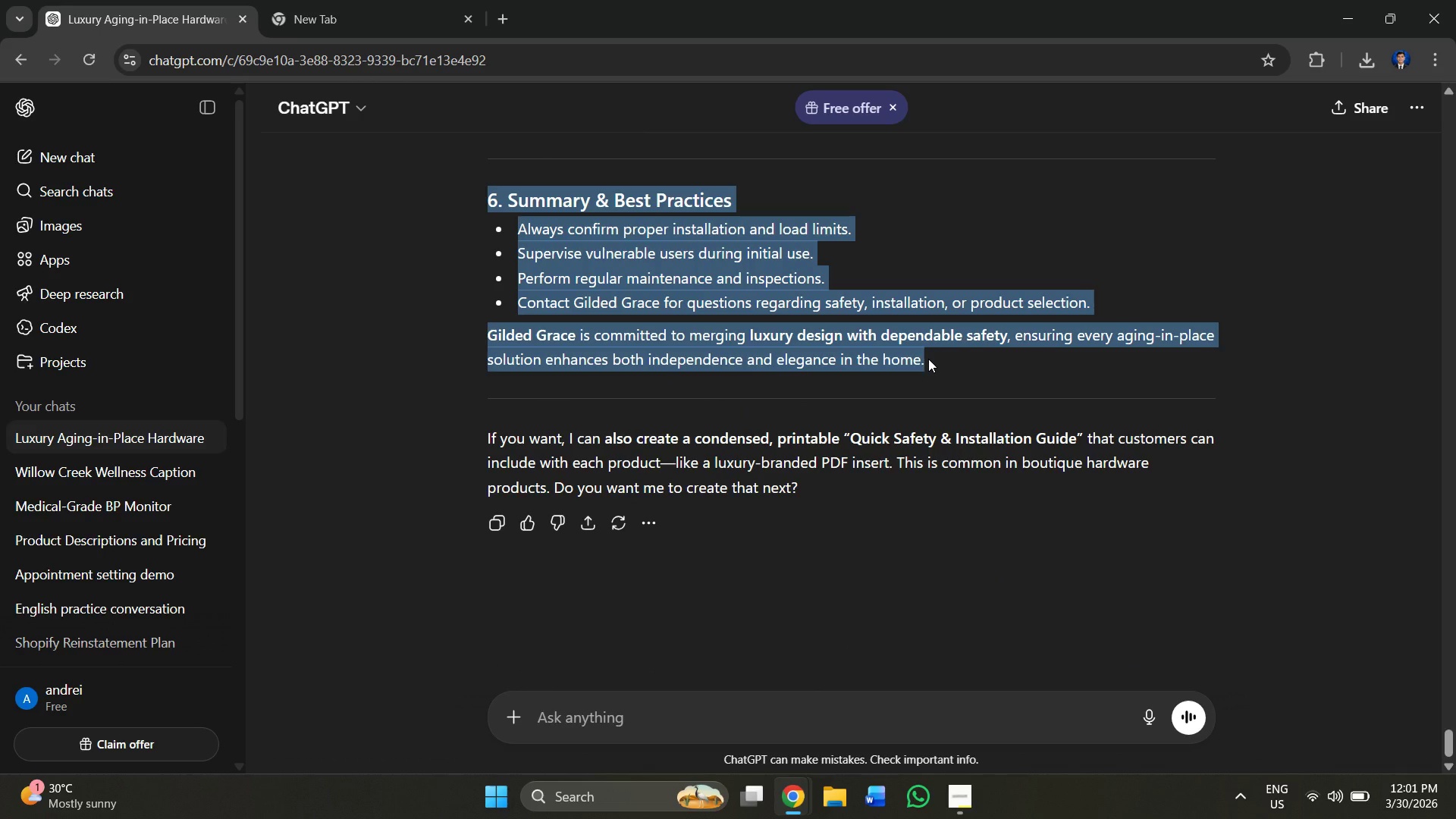 
key(Control+C)
 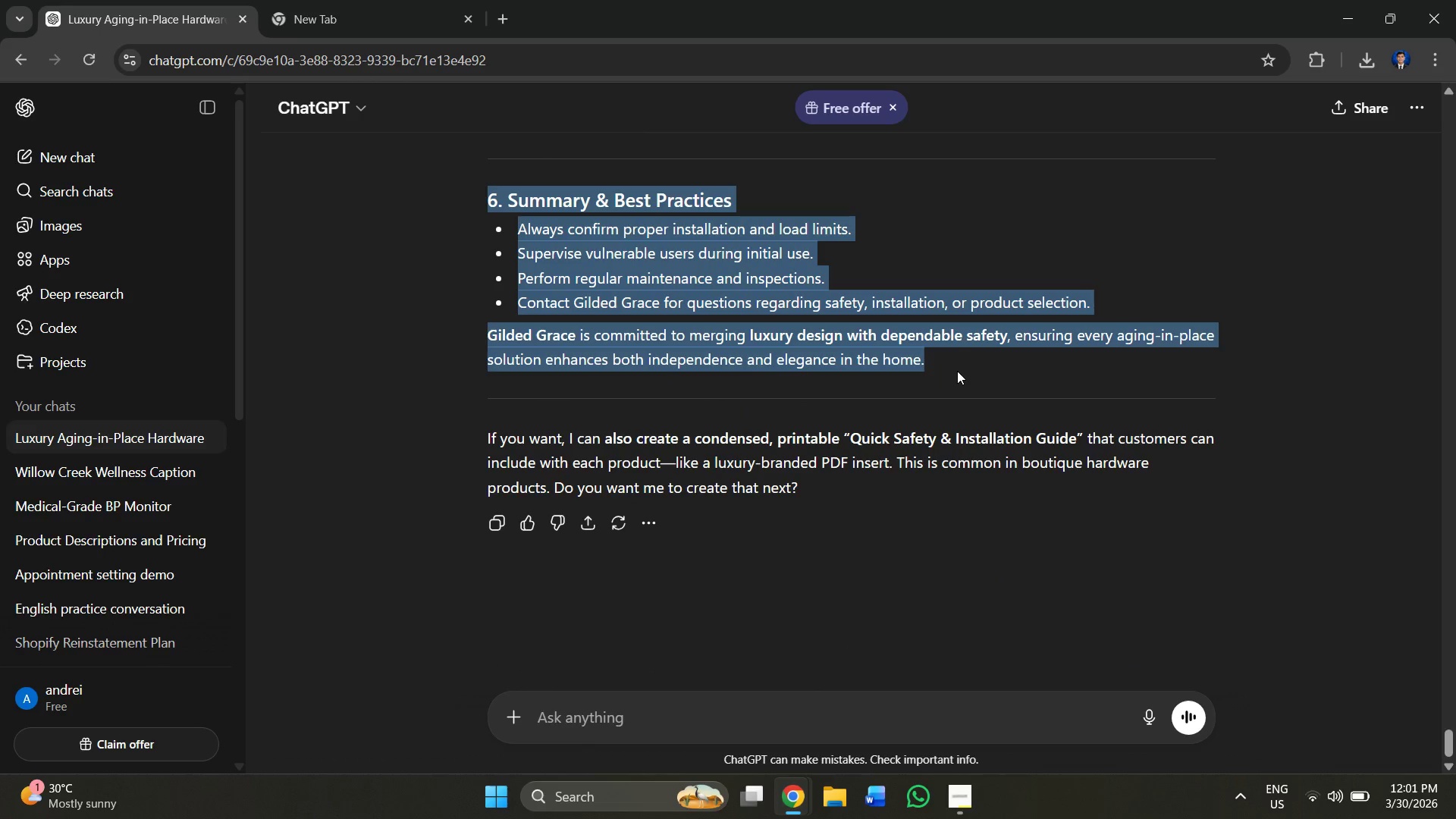 
key(Alt+AltLeft)
 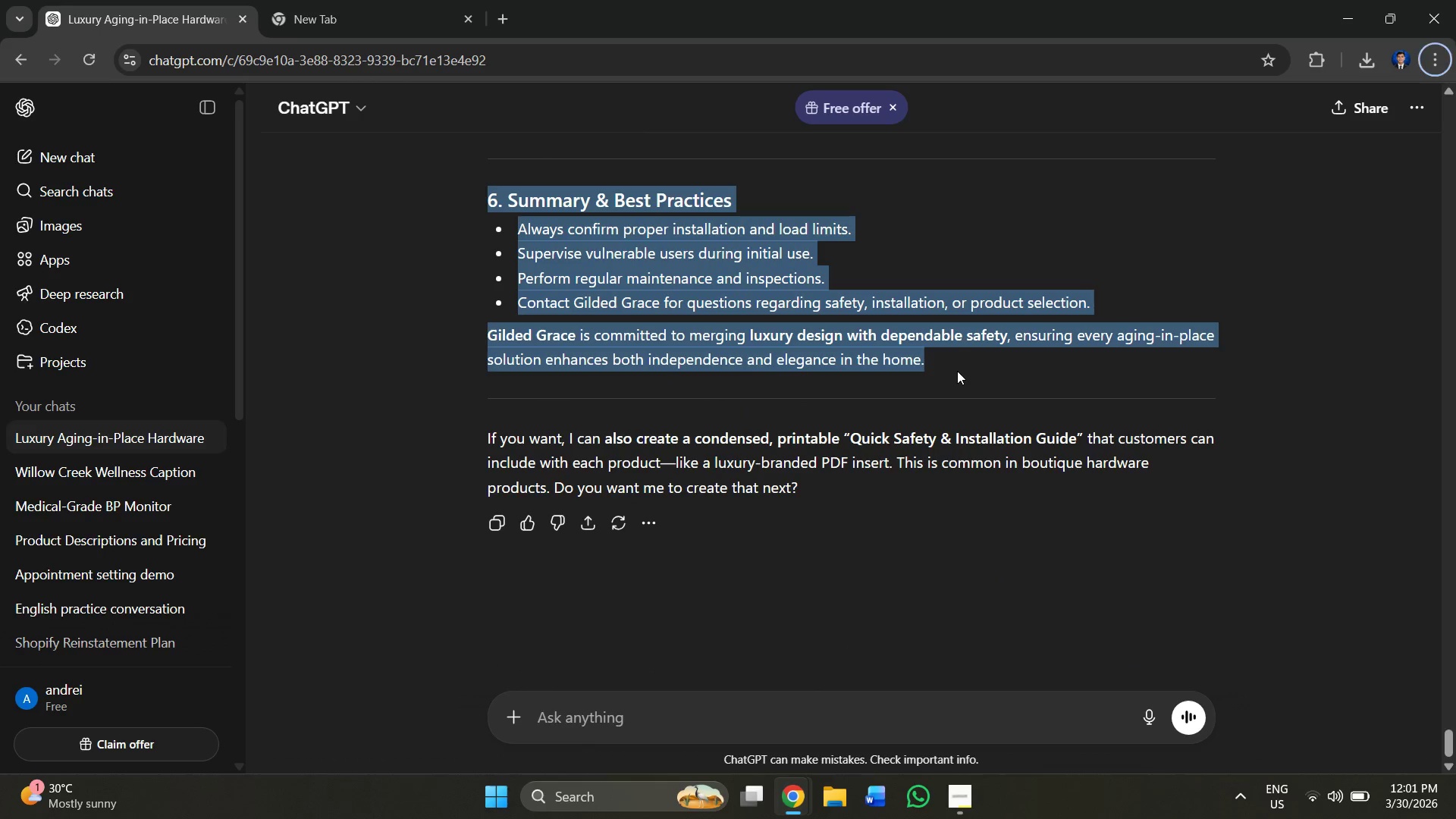 
key(Alt+AltLeft)
 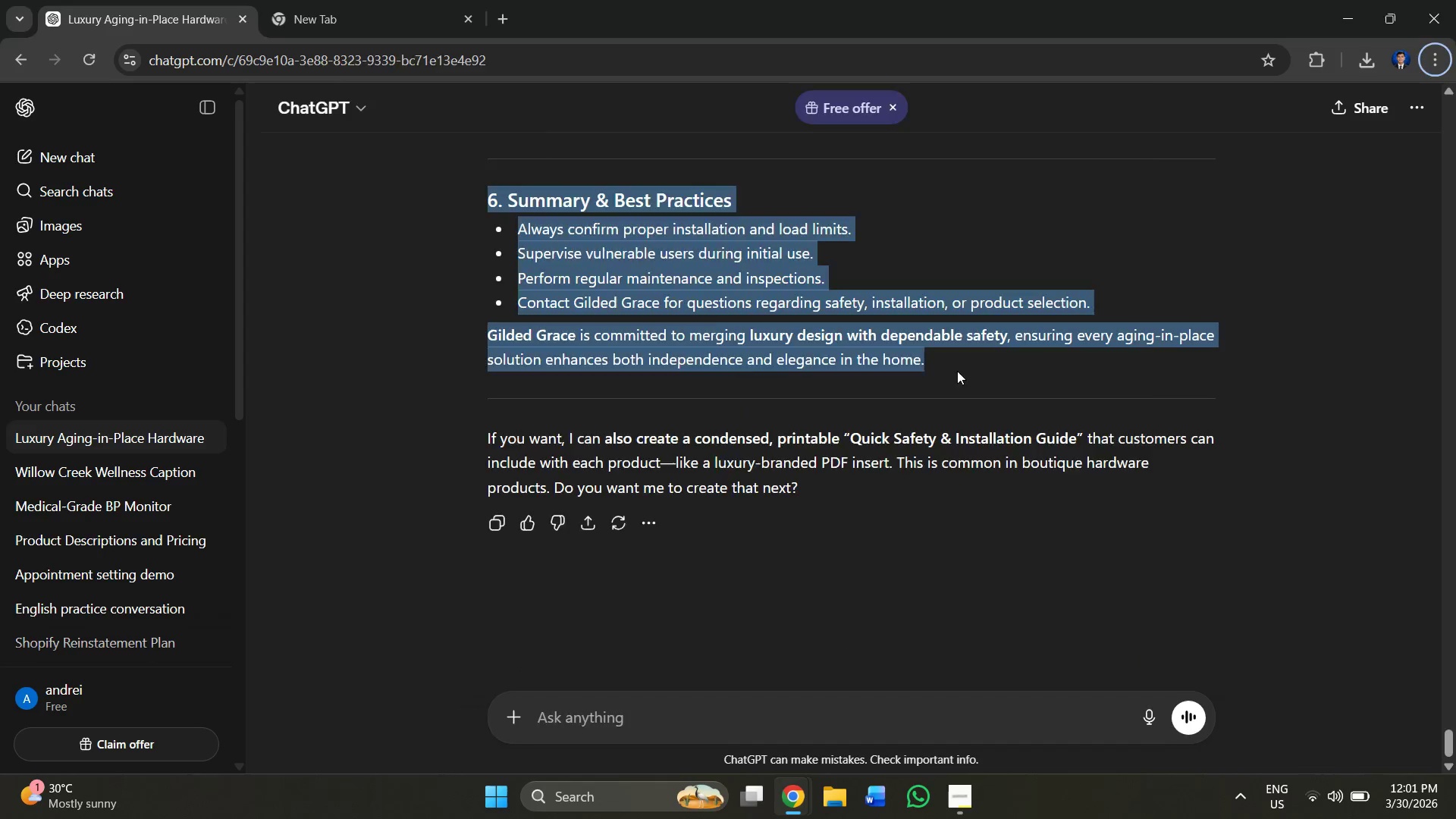 
key(Alt+Tab)